 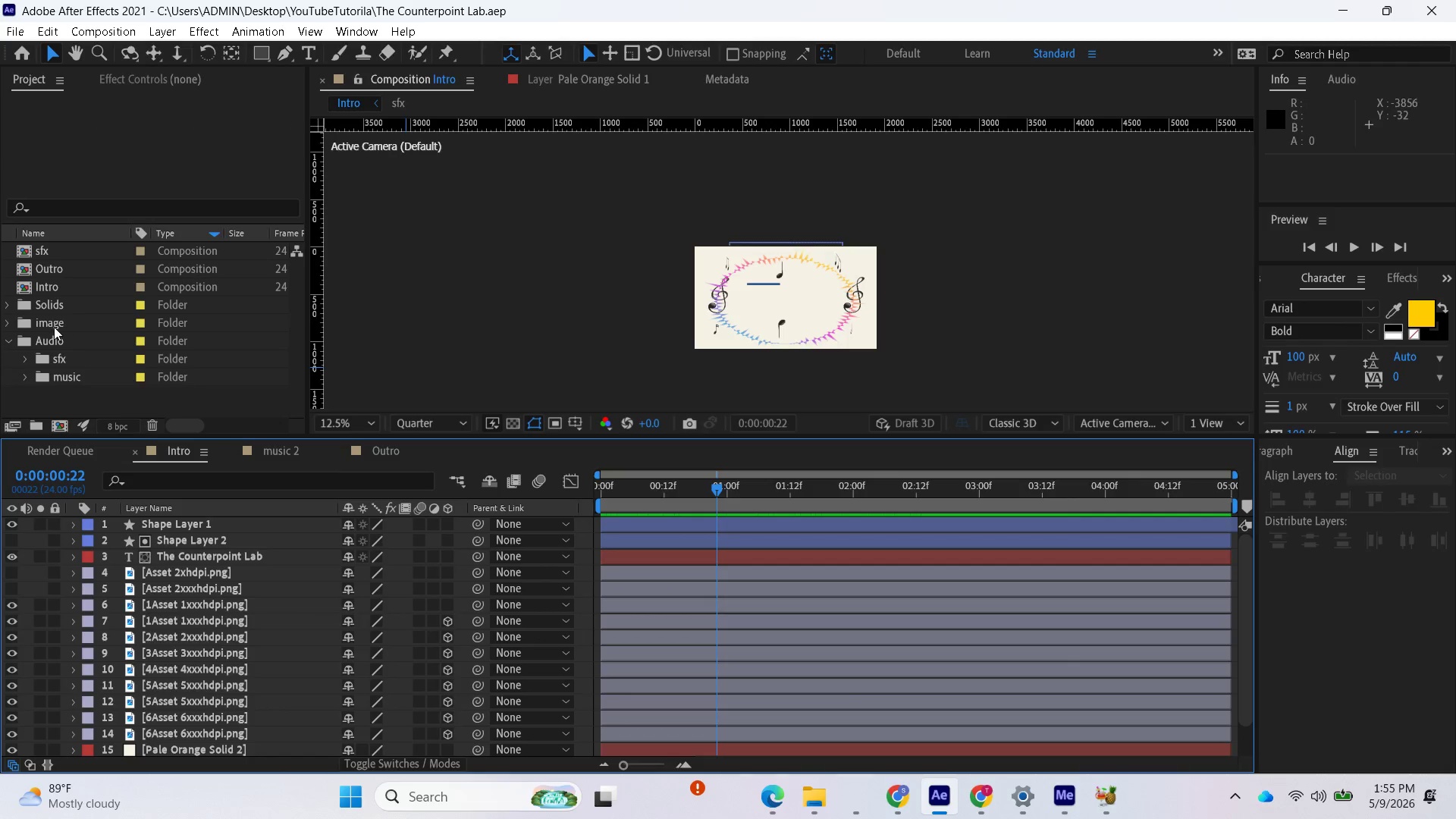 
left_click([6, 306])
 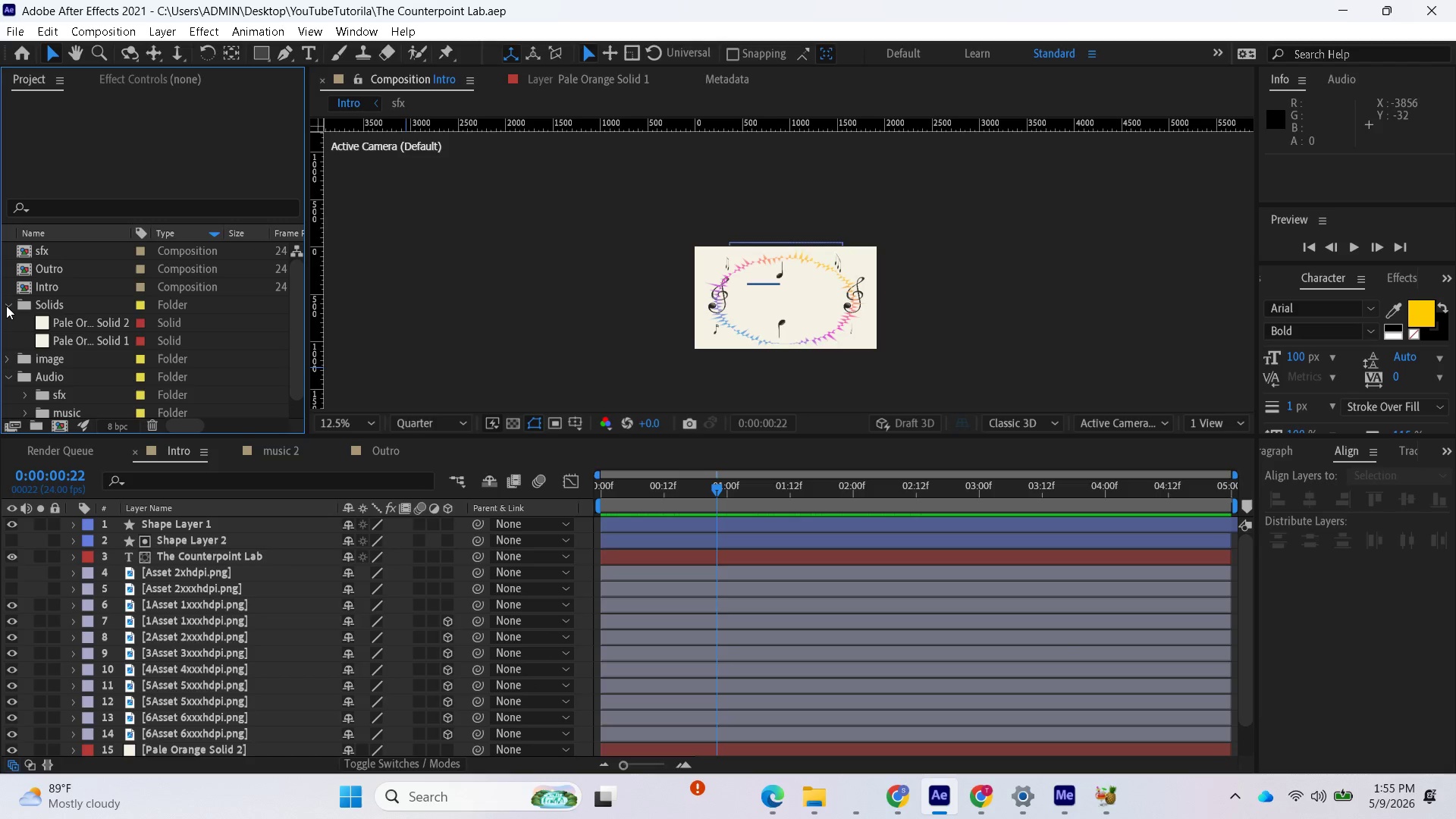 
left_click([6, 306])
 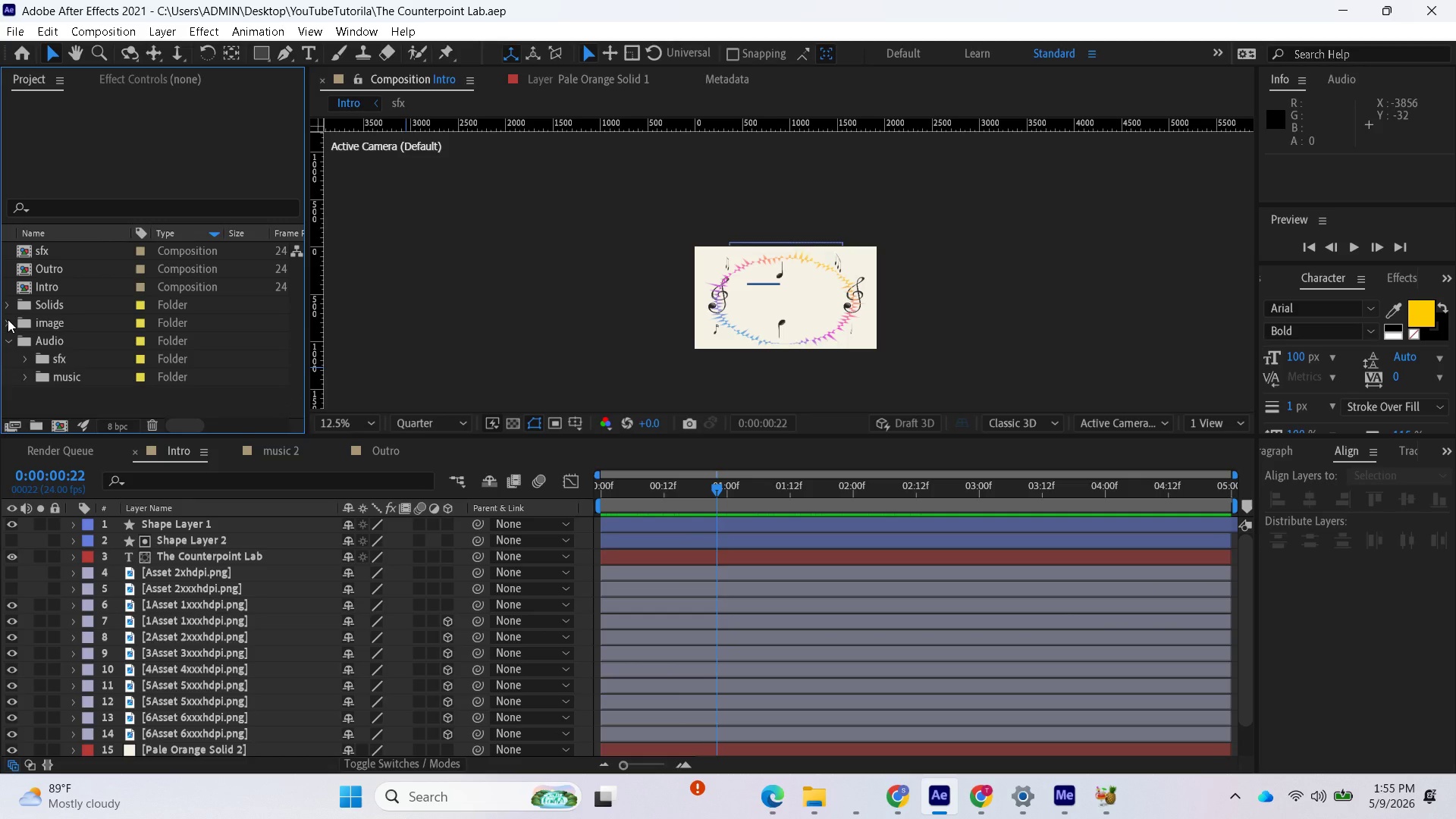 
left_click([8, 319])
 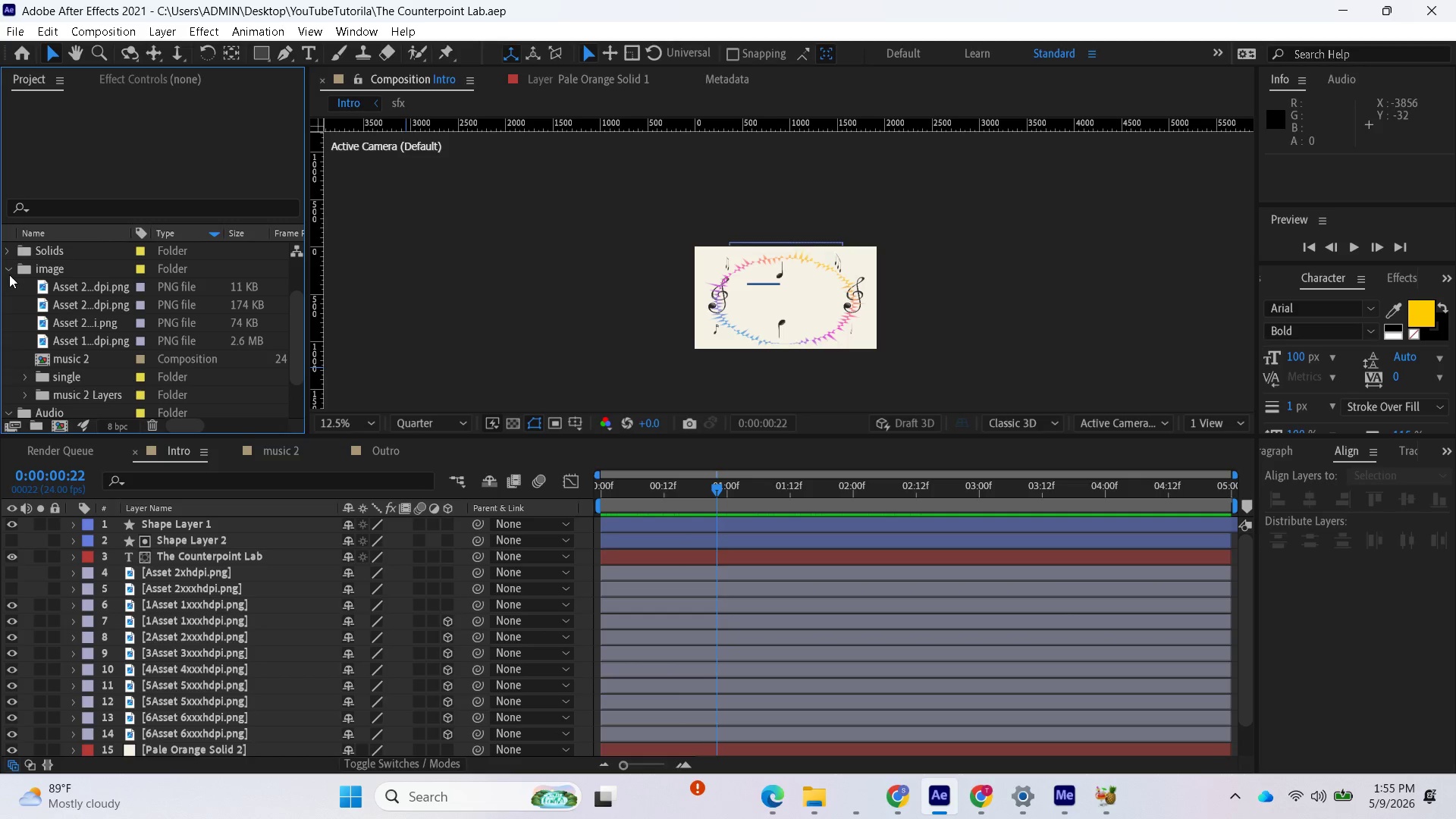 
left_click([9, 271])
 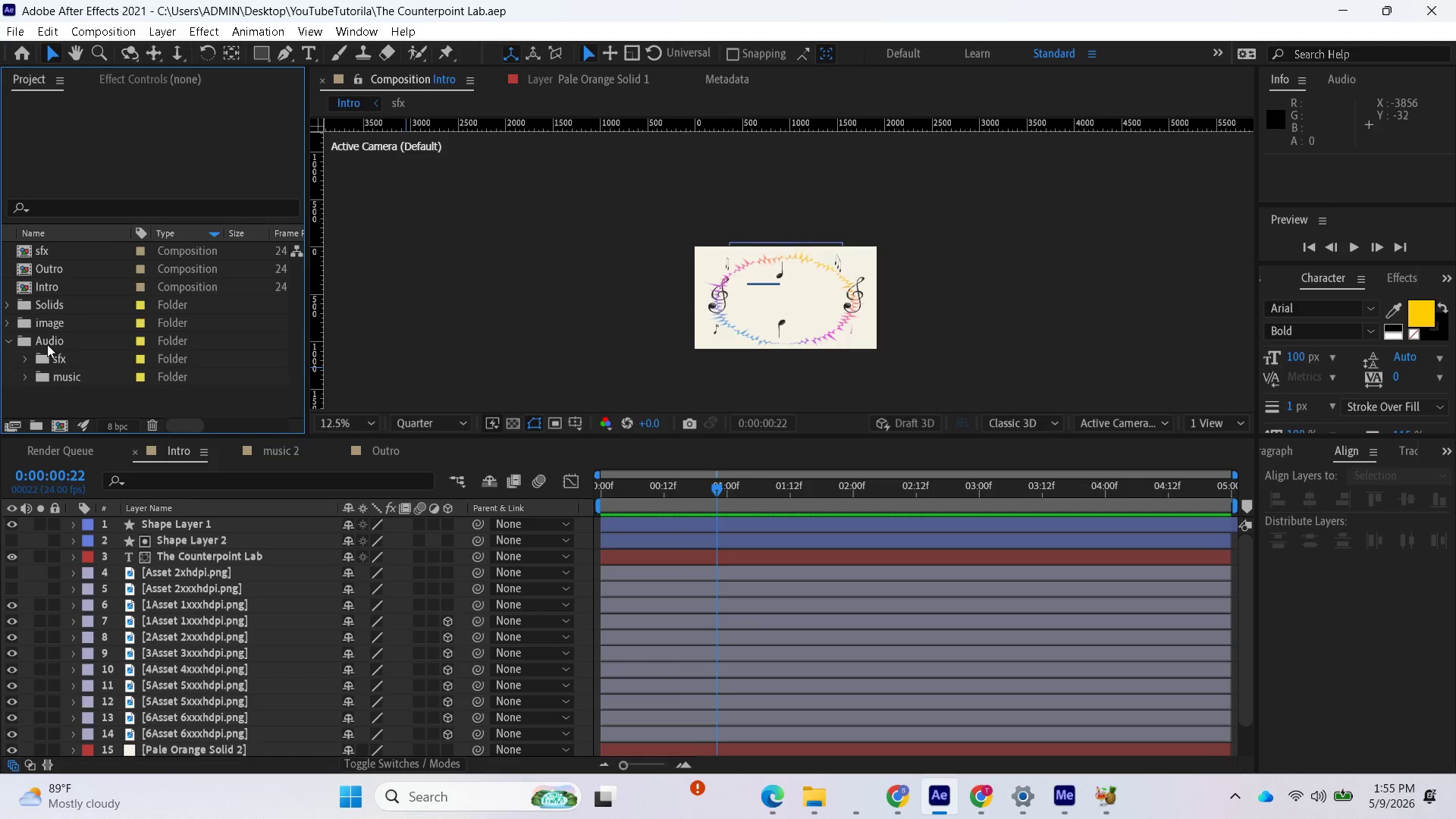 
left_click([8, 325])
 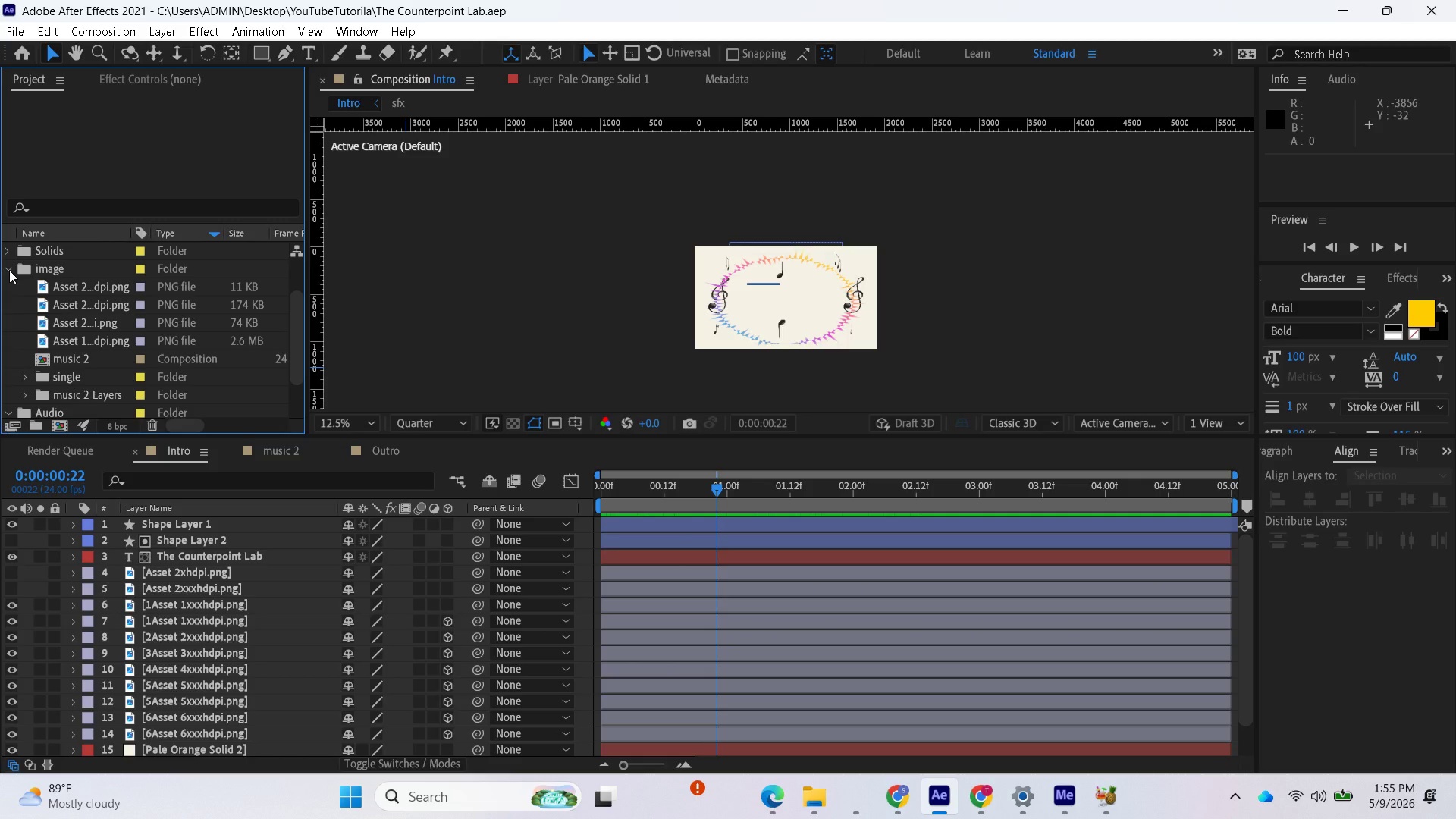 
left_click([9, 270])
 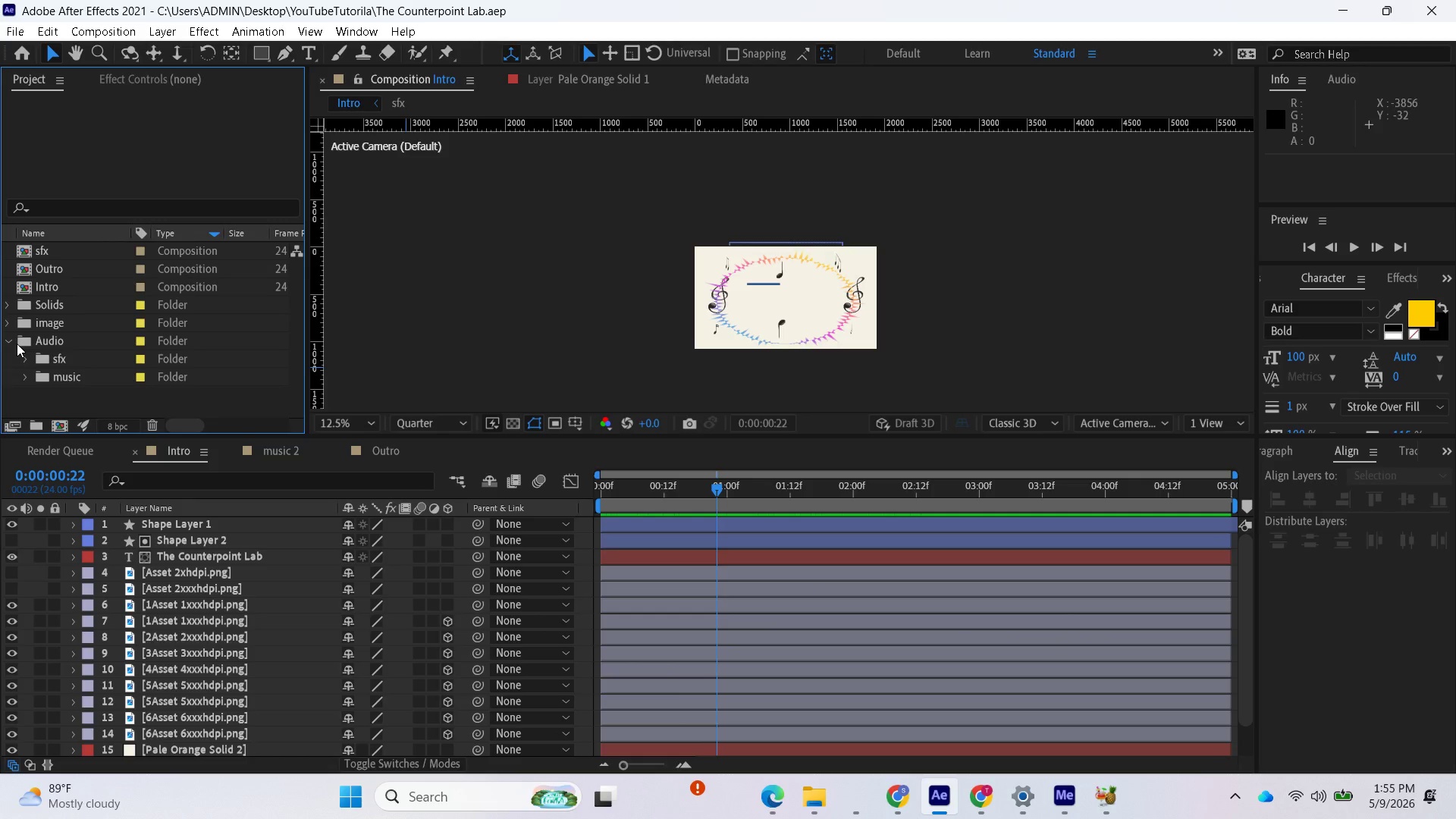 
left_click([12, 342])
 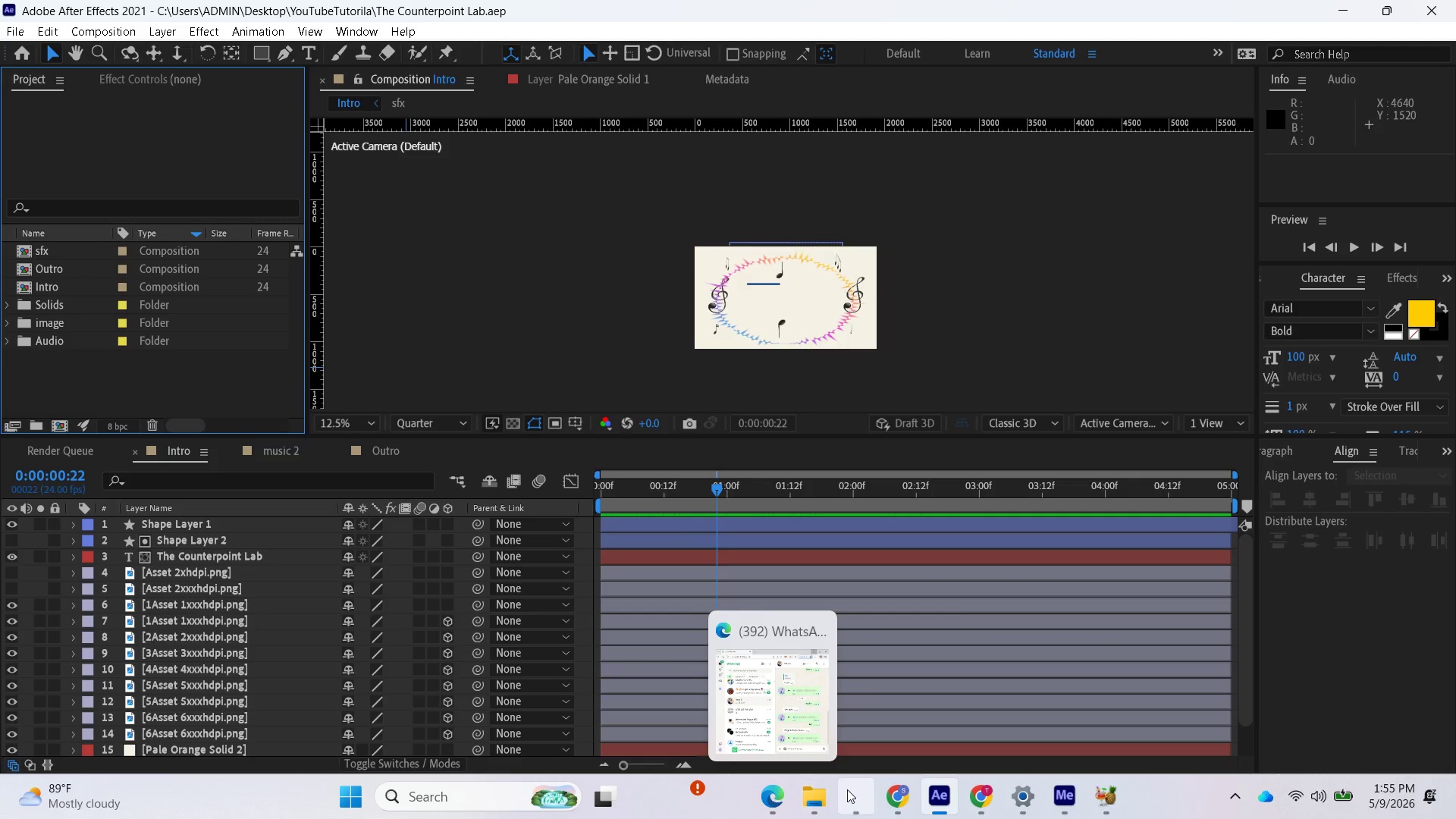 
wait(17.03)
 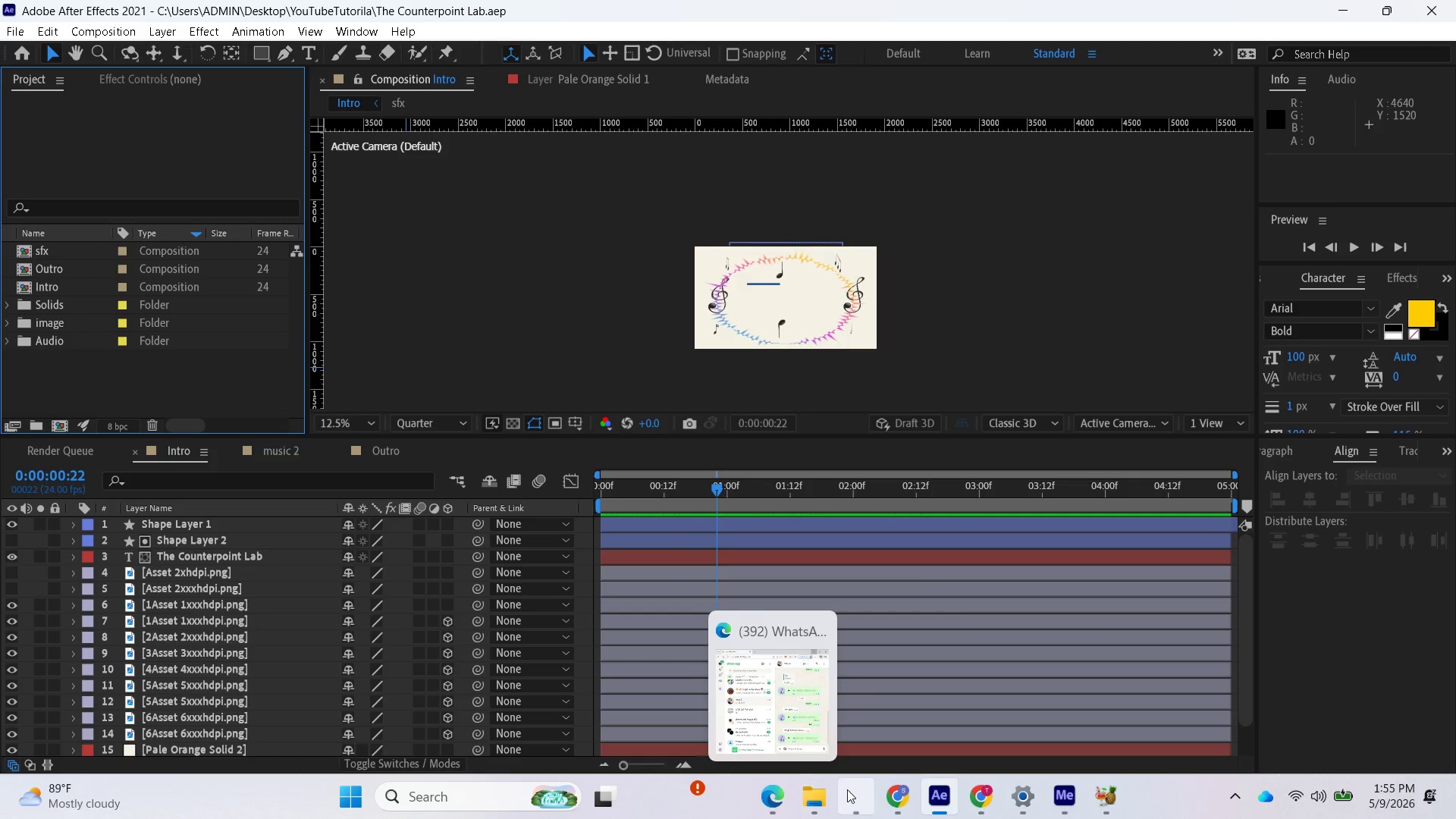 
left_click([849, 801])